 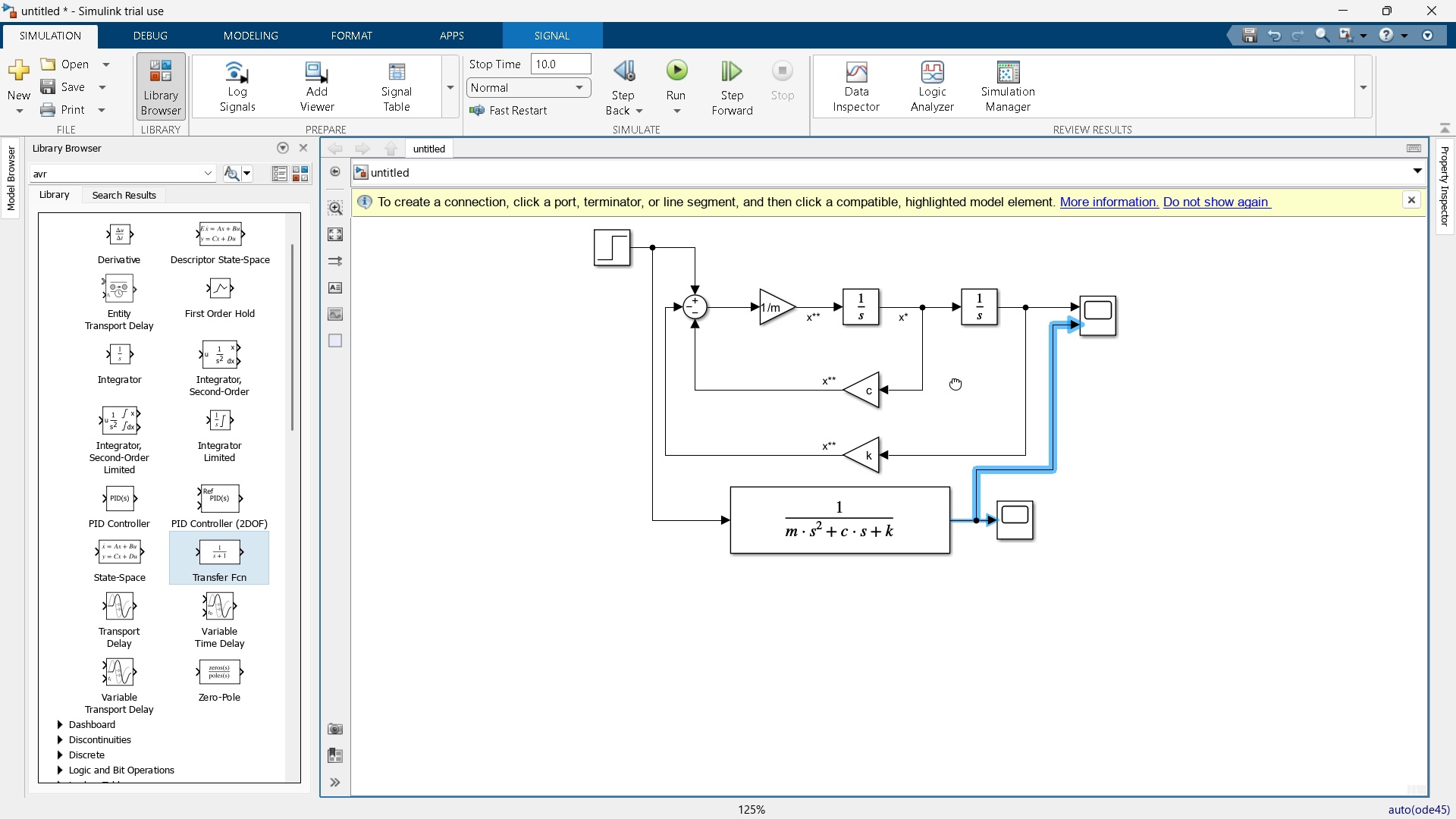 
scroll: coordinate [222, 619], scroll_direction: down, amount: 6.0
 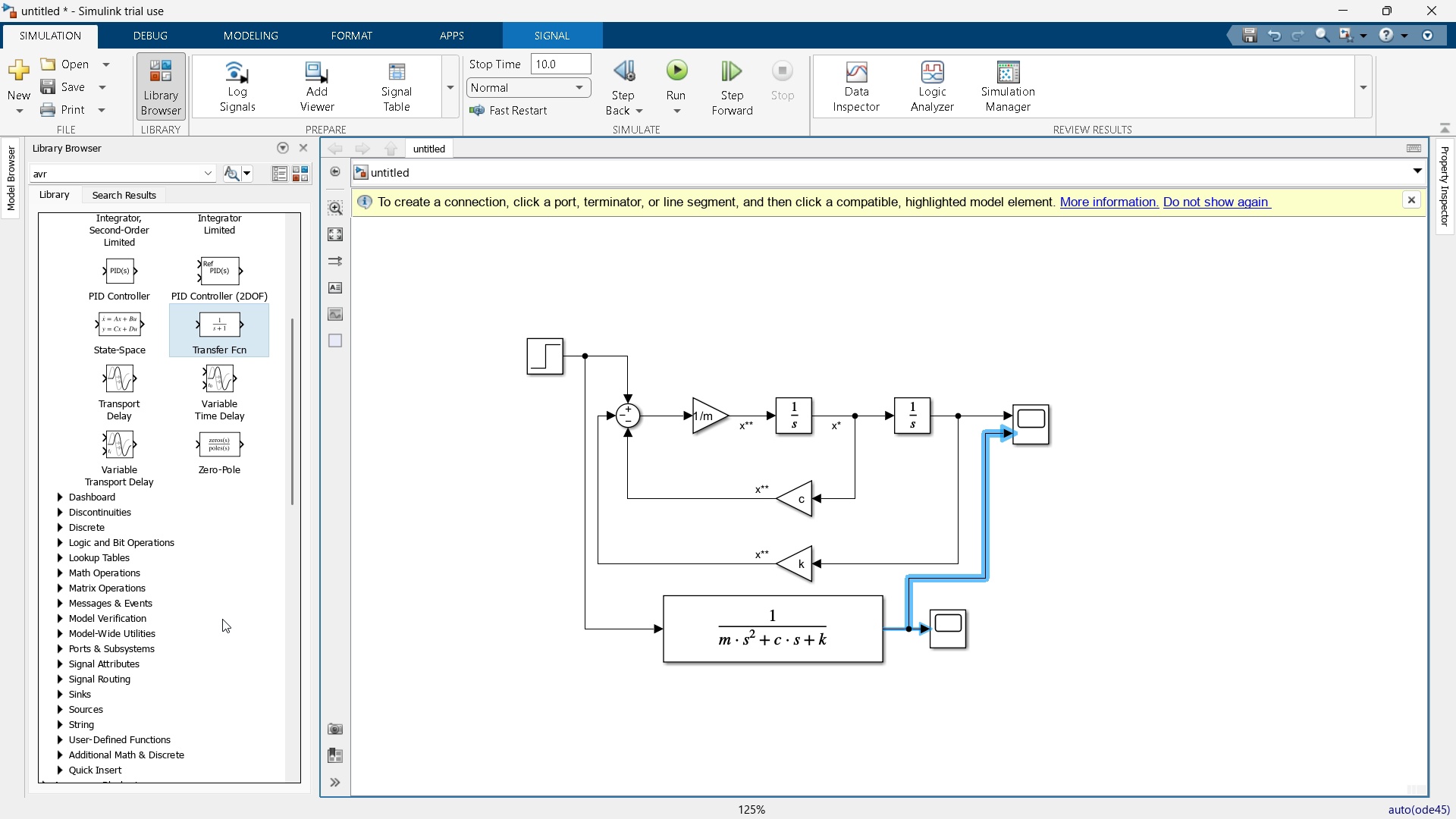 
scroll: coordinate [222, 619], scroll_direction: up, amount: 1.0
 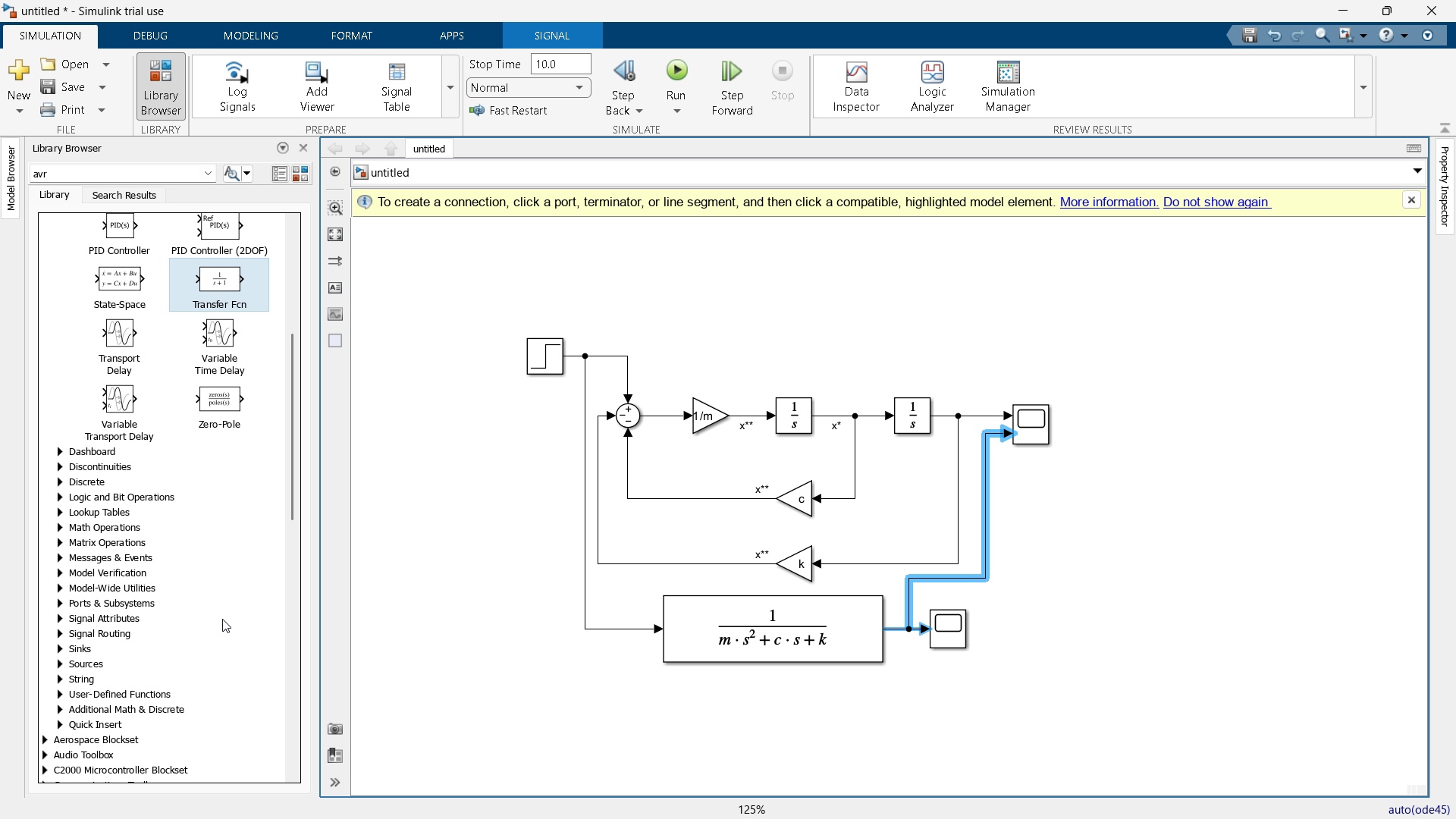 
scroll: coordinate [222, 619], scroll_direction: down, amount: 3.0
 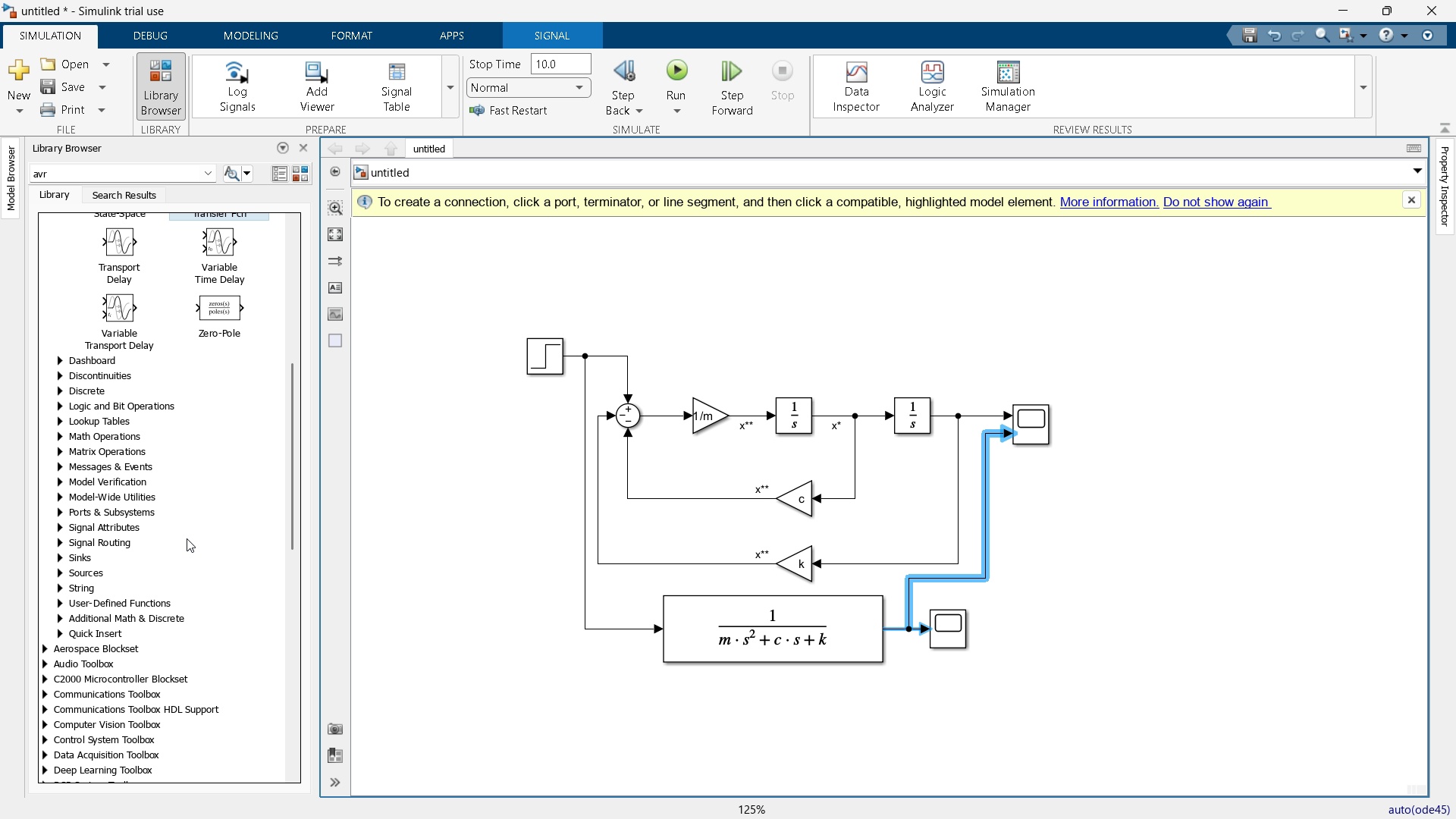 
scroll: coordinate [182, 529], scroll_direction: up, amount: 6.0